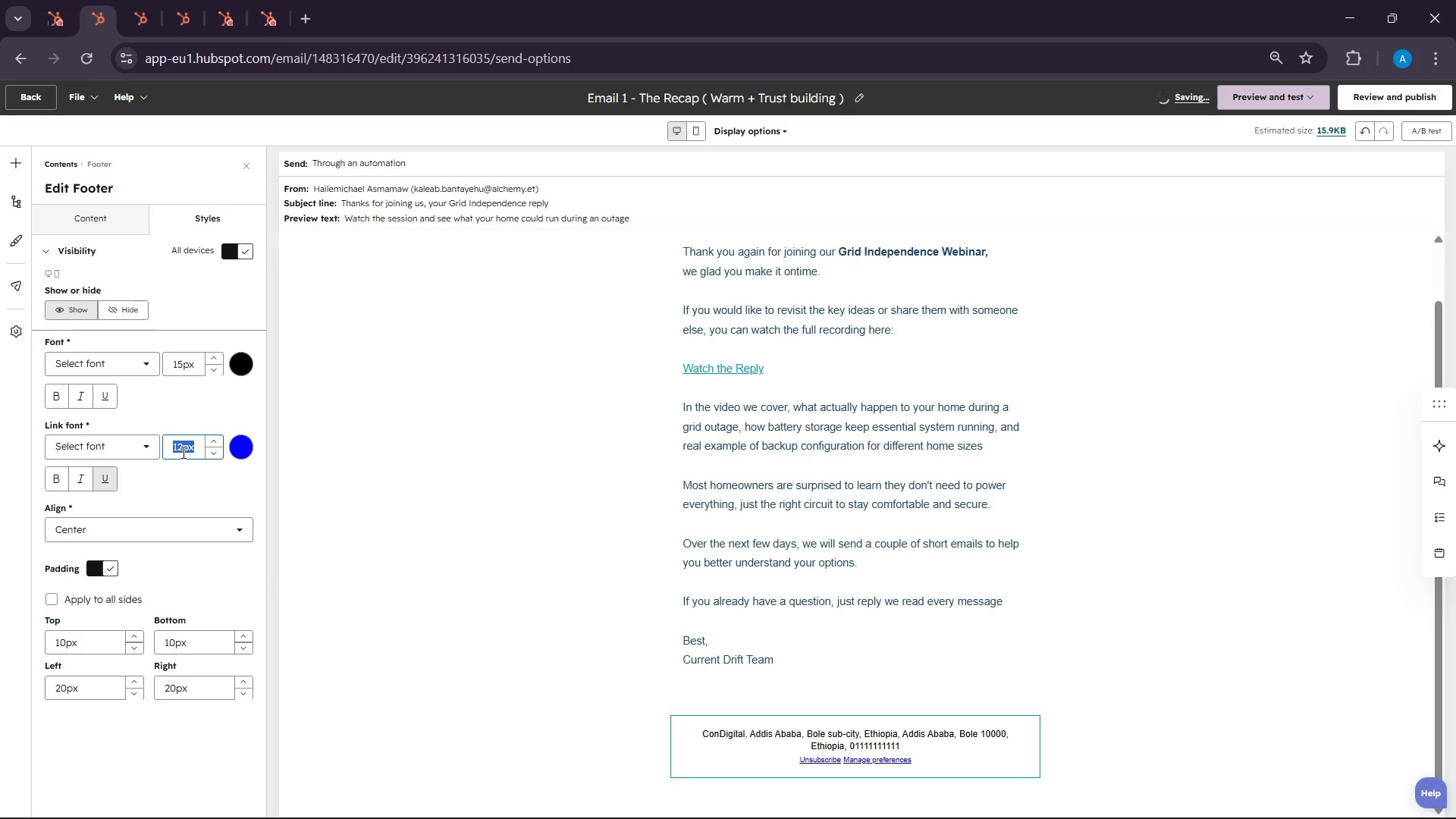 
type(15)
 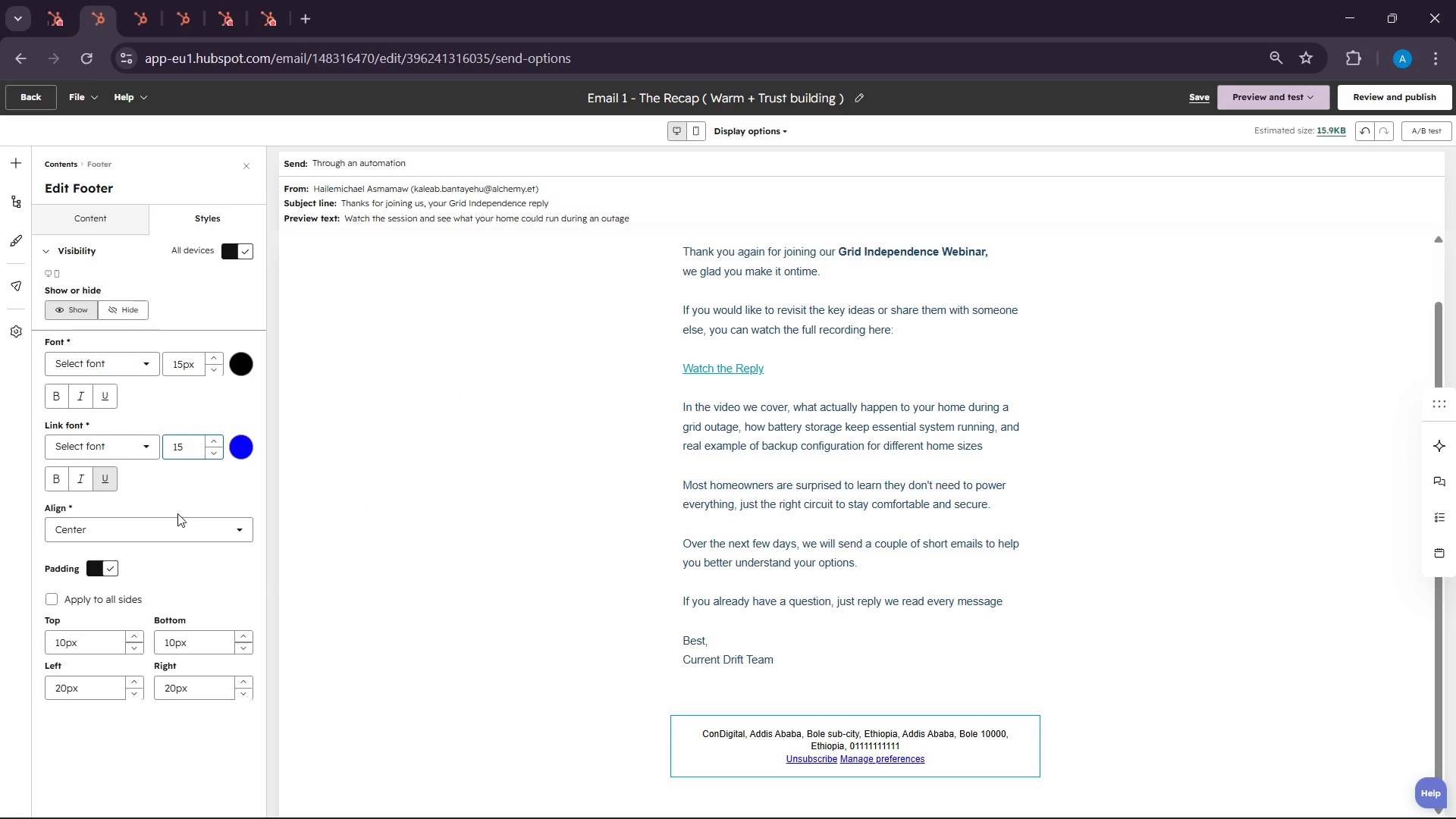 
left_click([165, 498])
 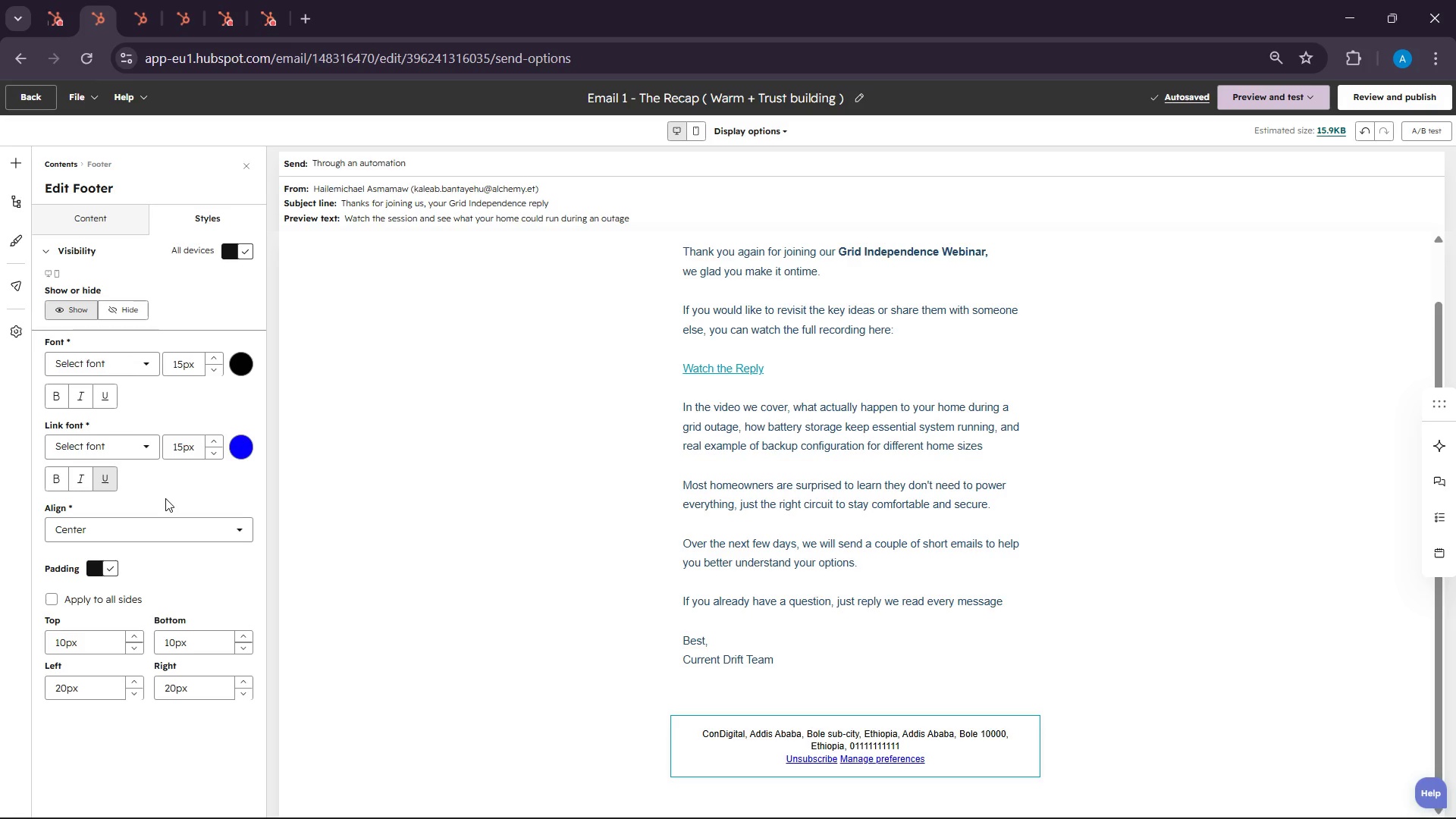 
wait(15.59)
 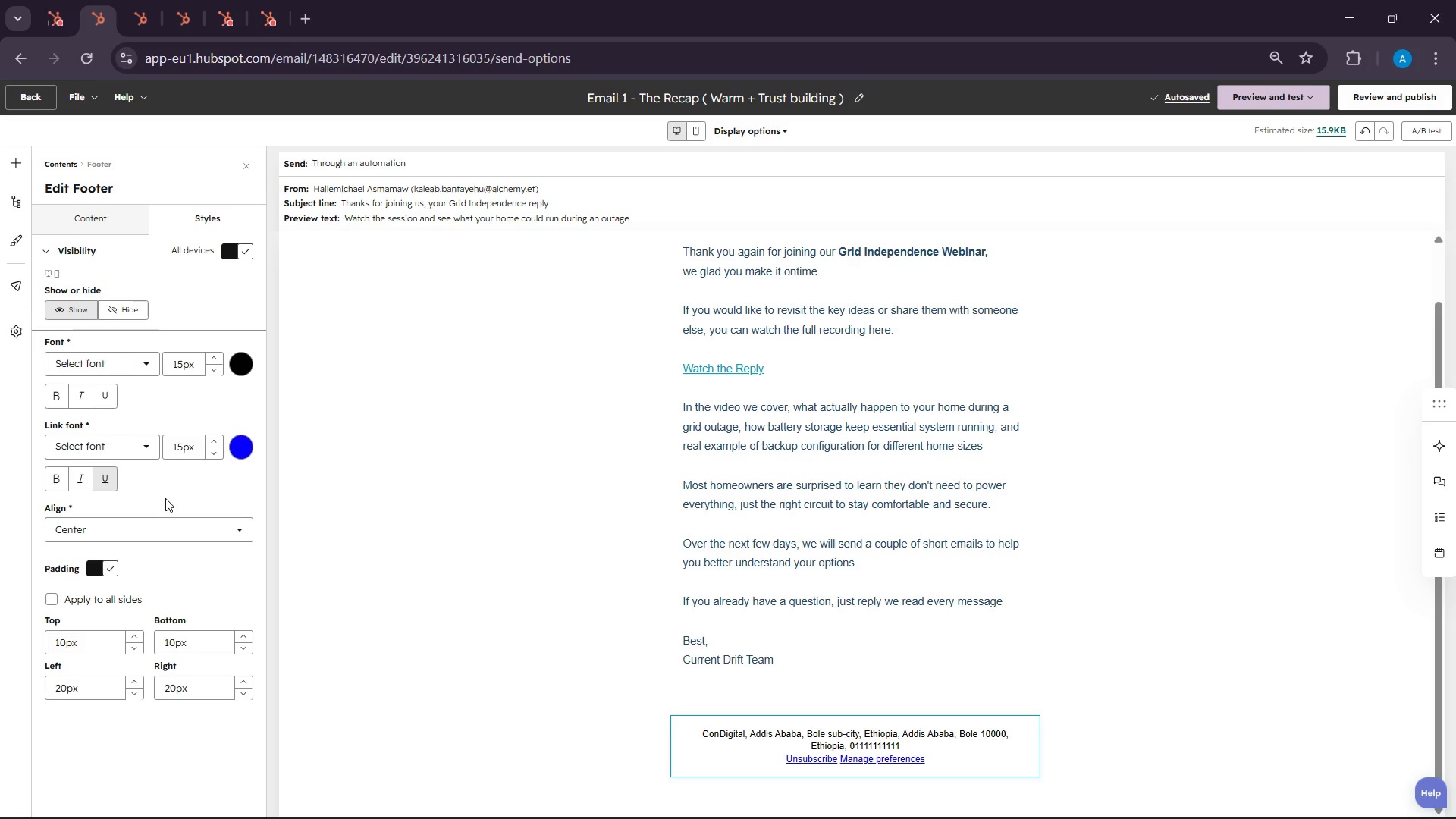 
left_click([1404, 97])
 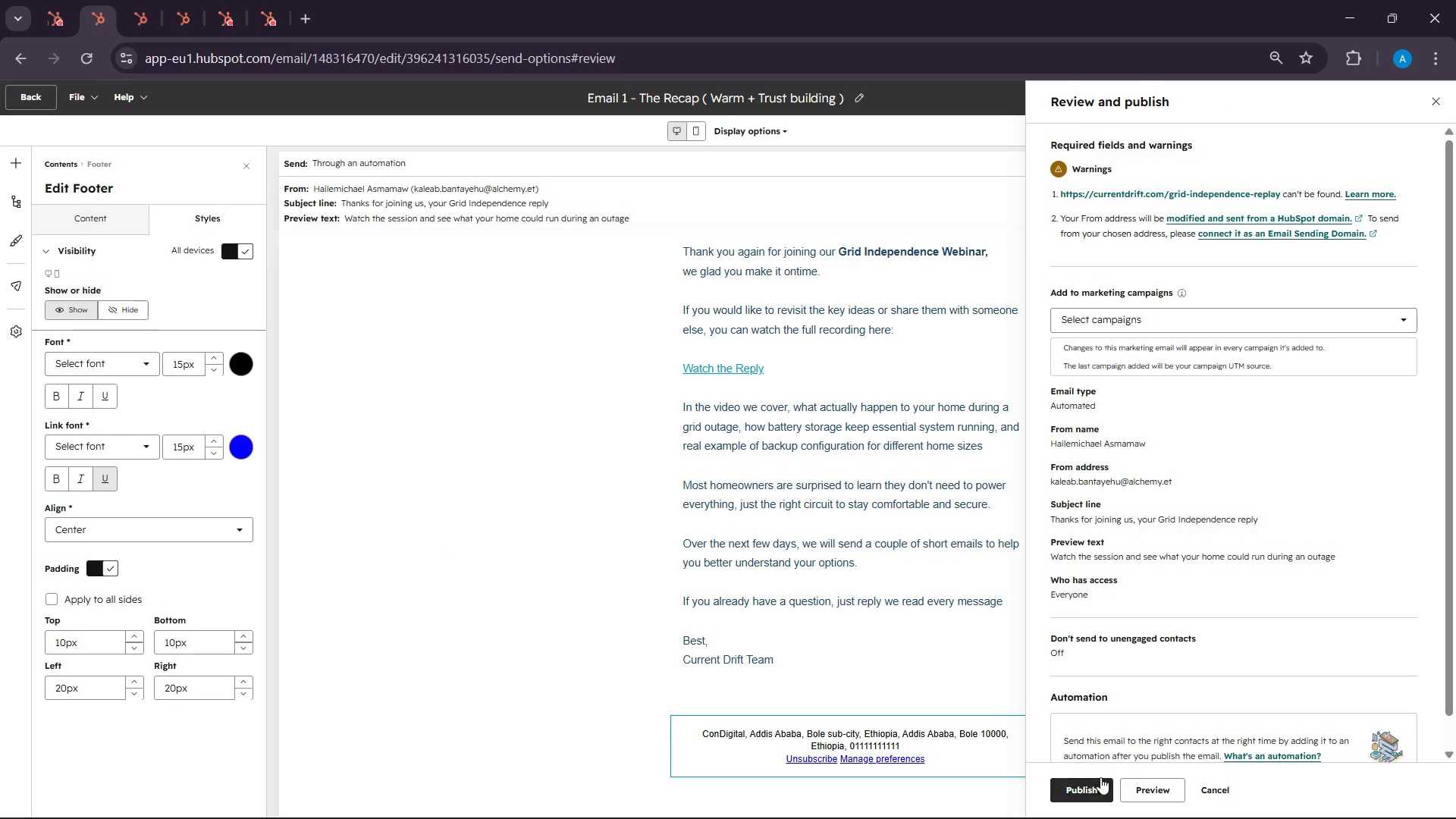 
left_click([1074, 787])
 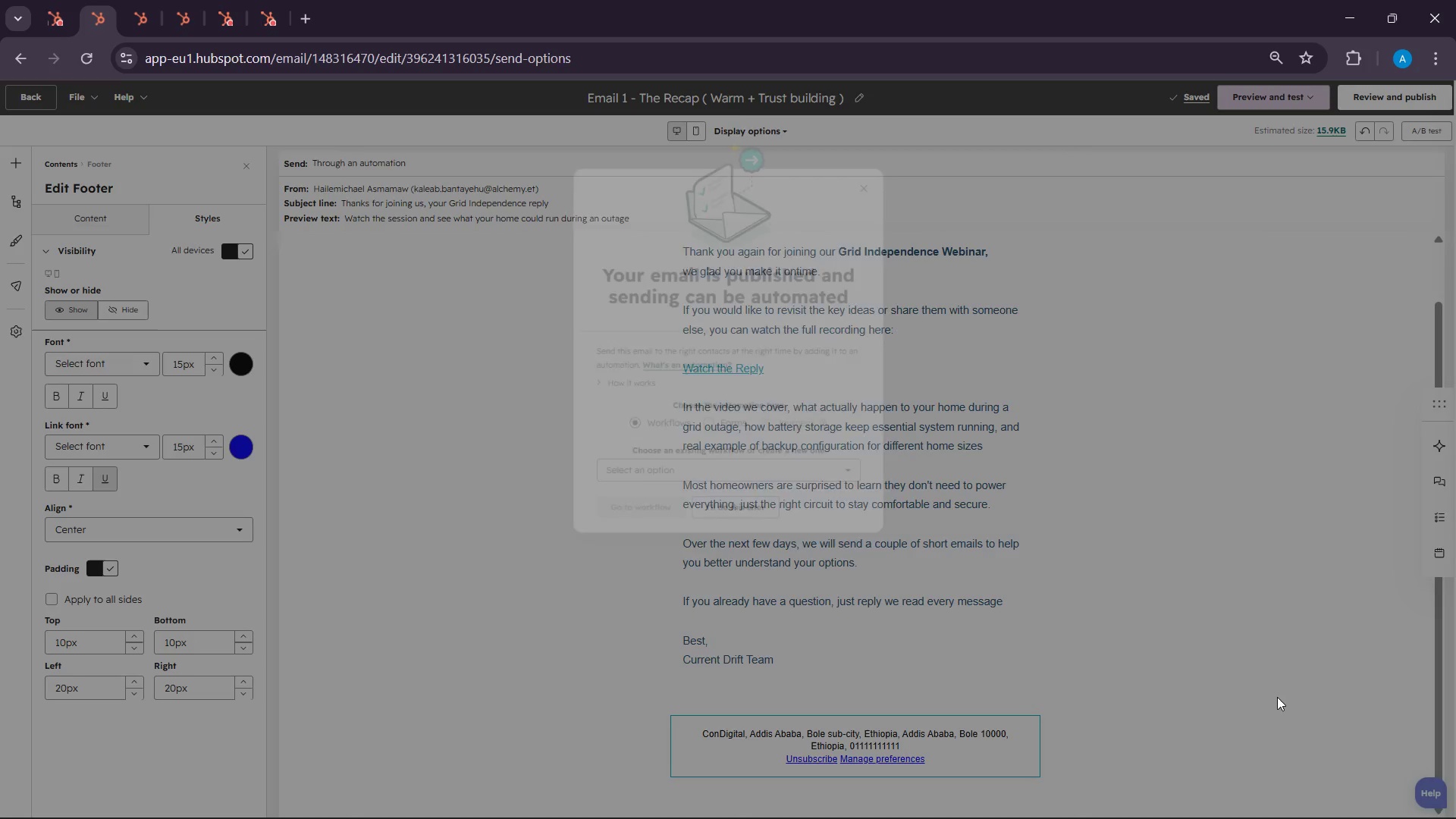 
wait(11.77)
 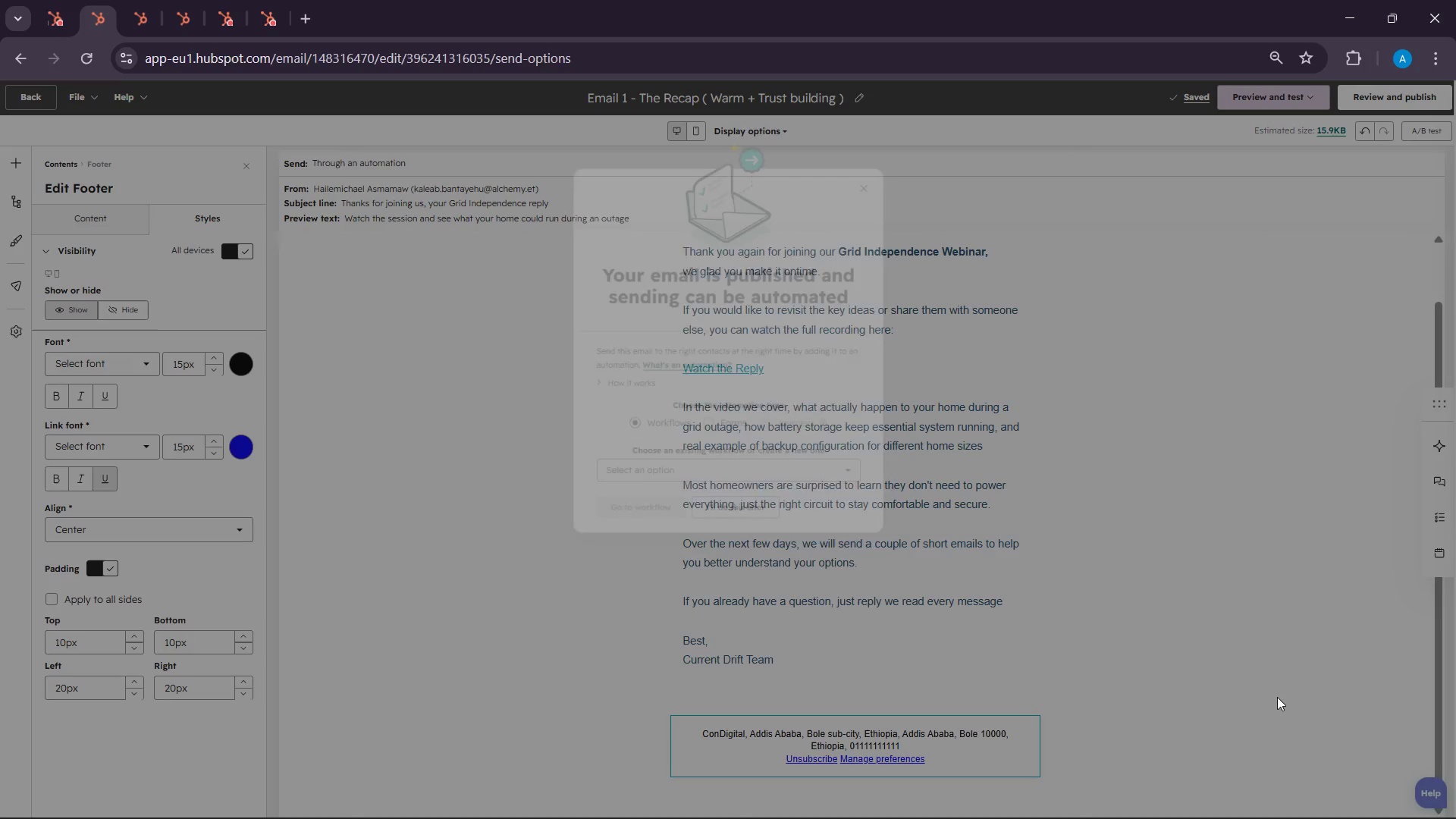 
left_click([248, 0])
 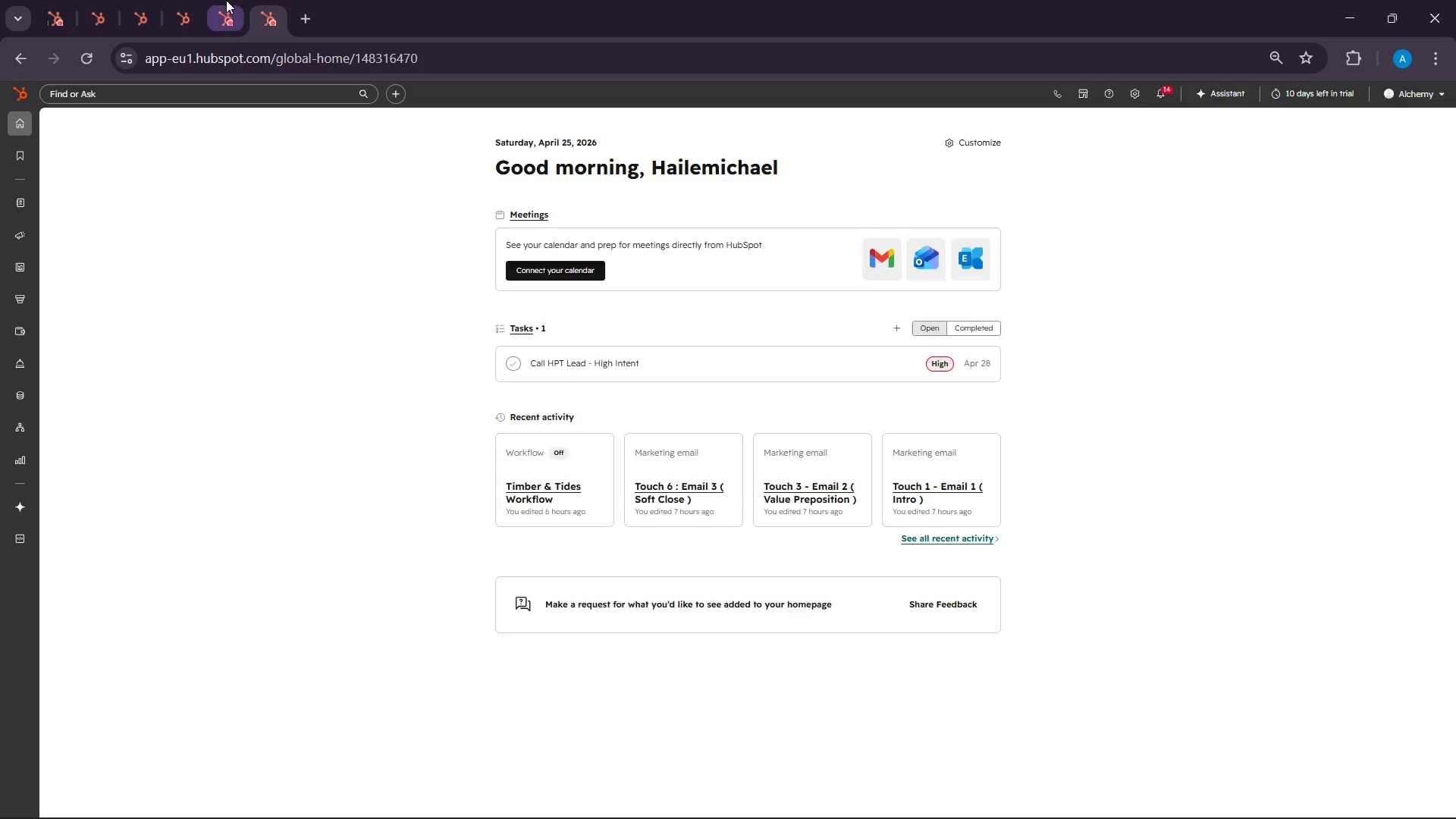 
left_click([226, 0])
 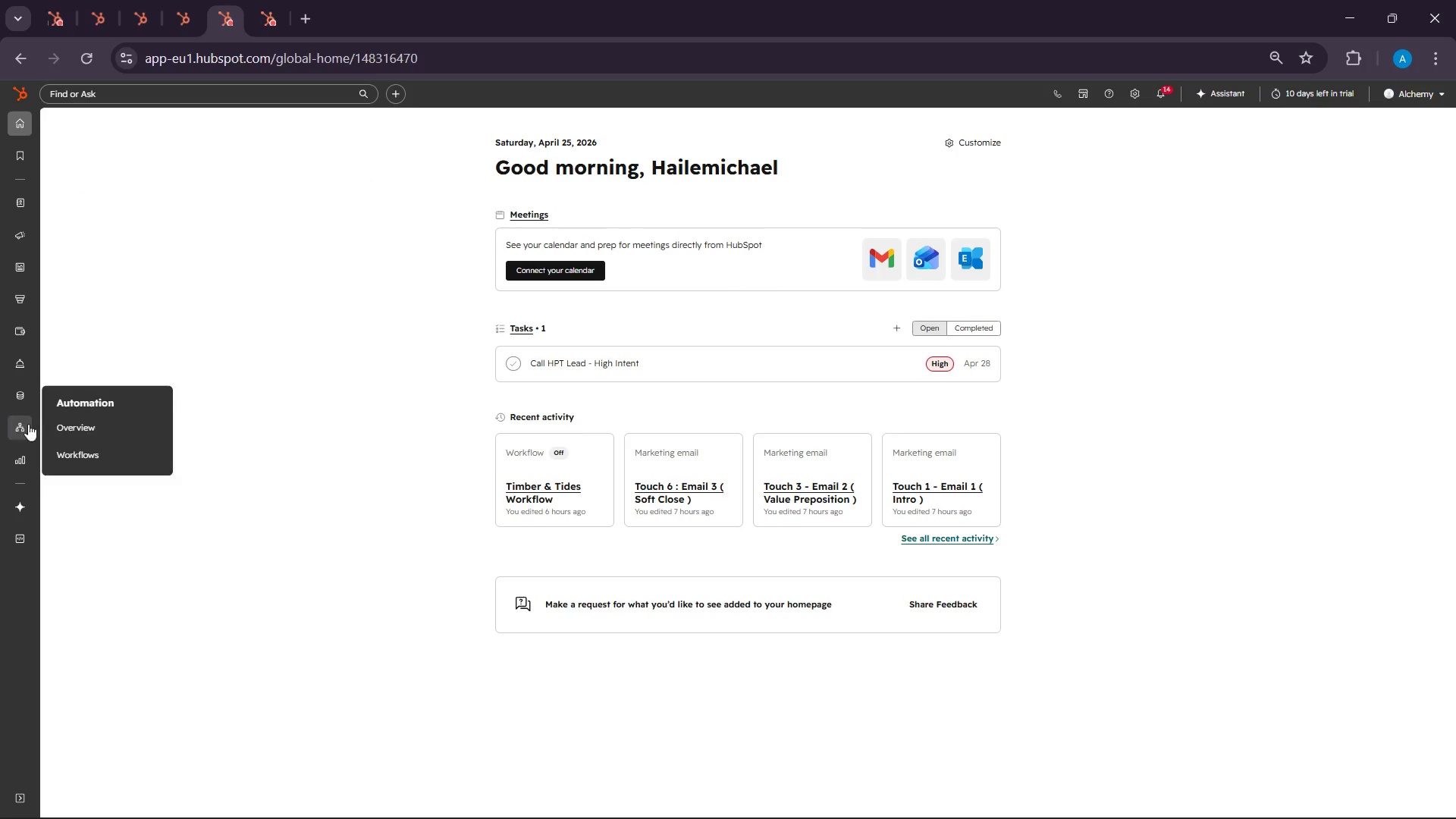 
left_click([108, 450])
 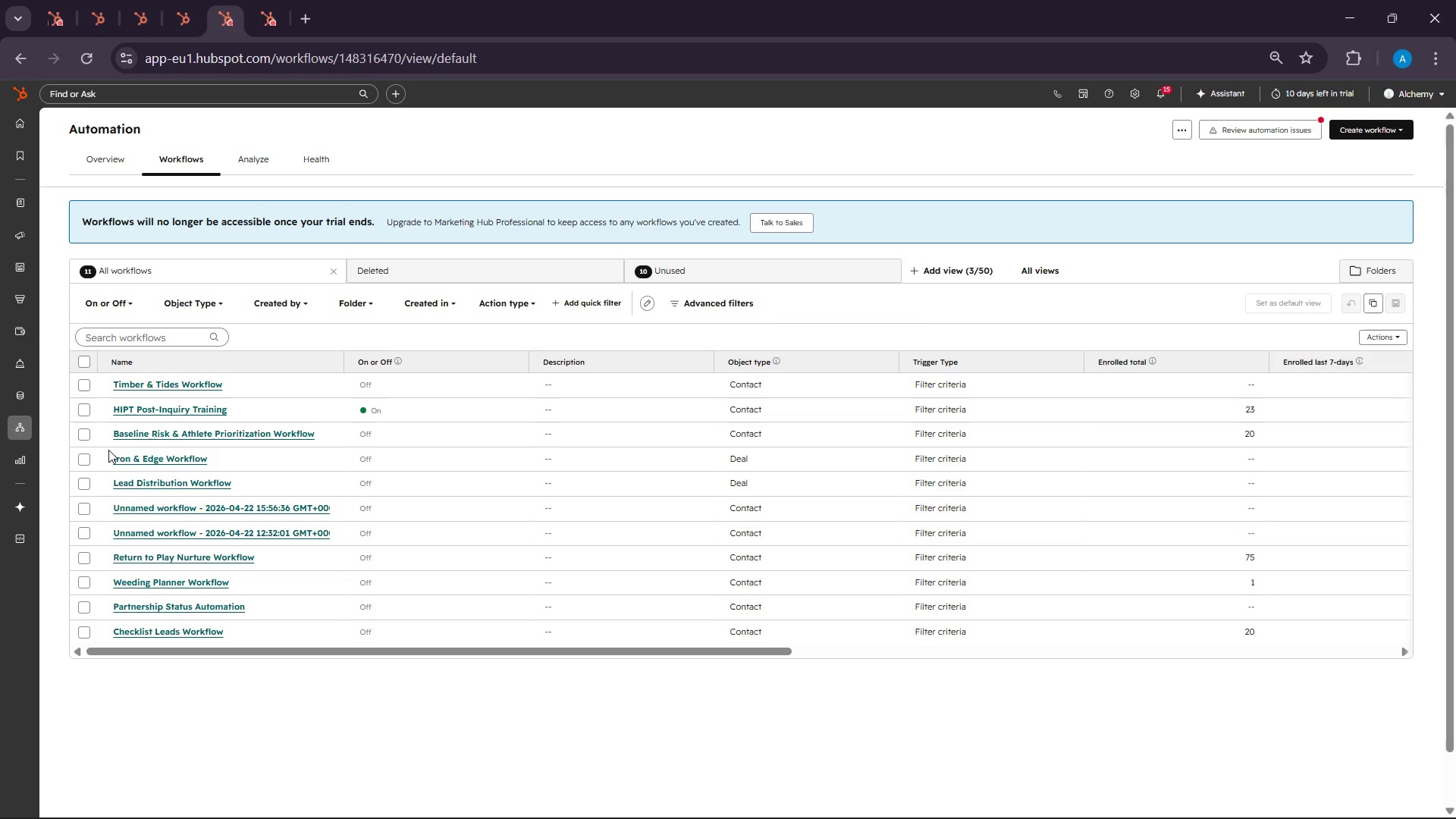 
wait(27.36)
 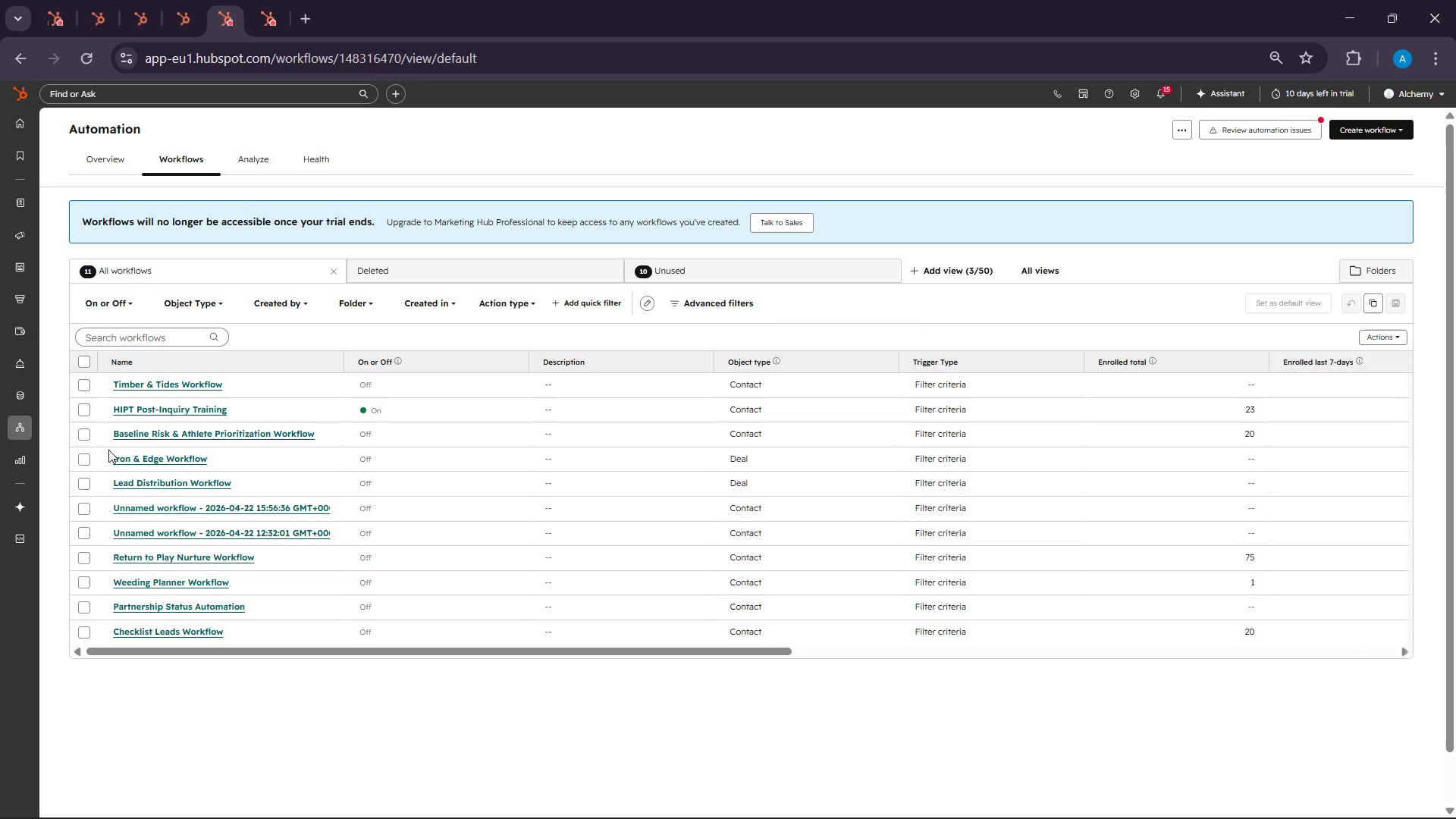 
left_click([1397, 134])
 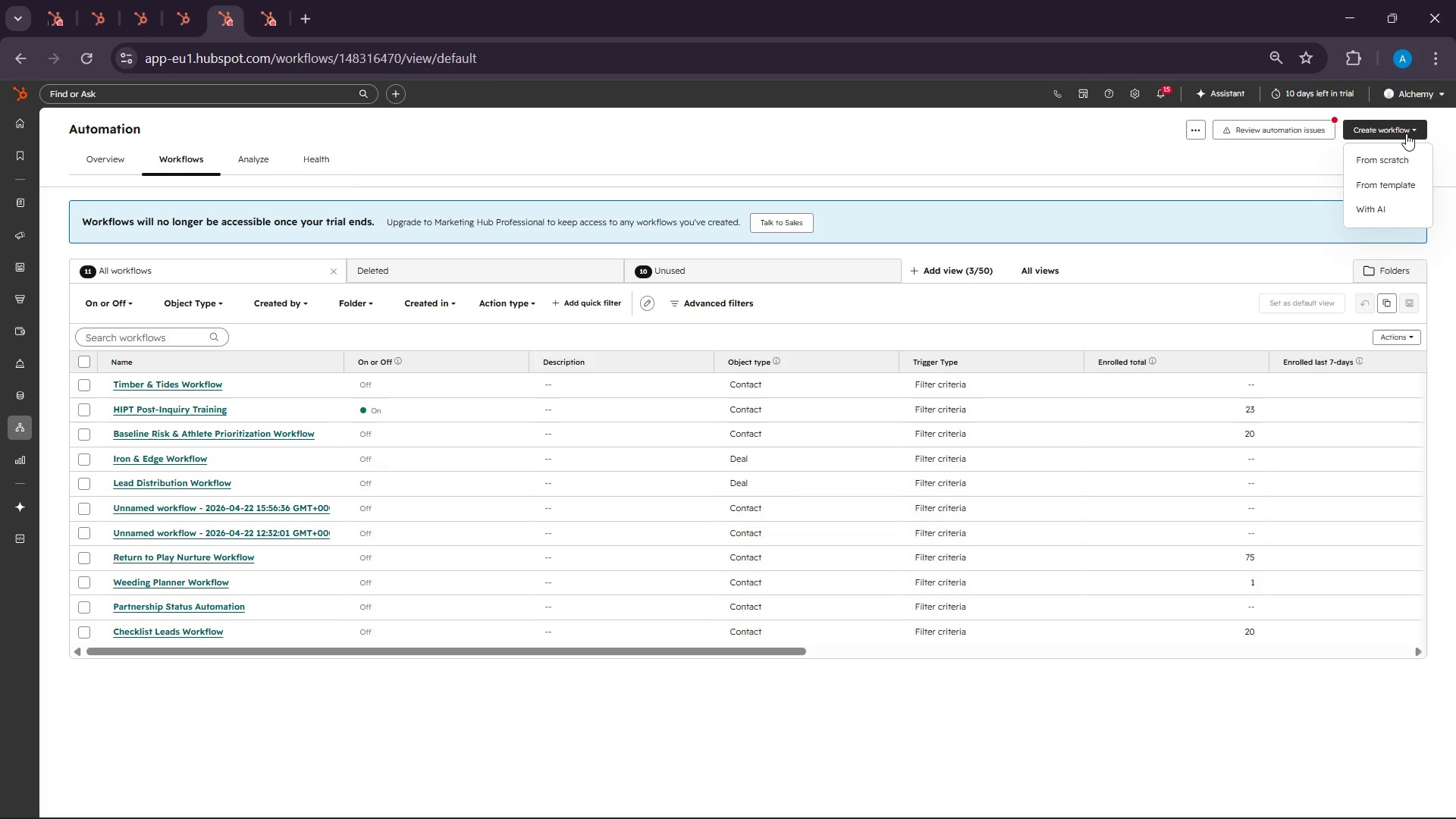 
left_click([1395, 155])
 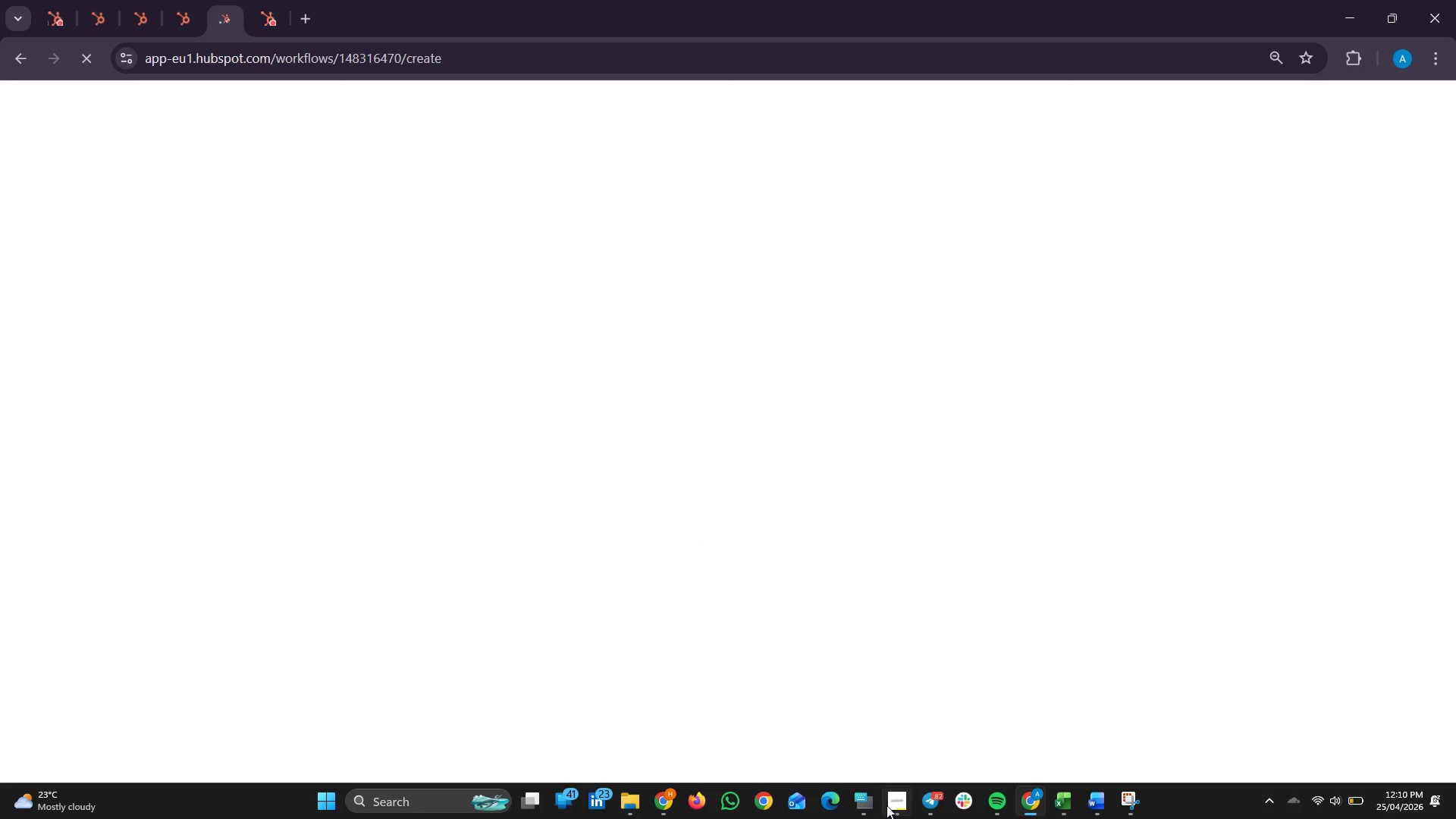 
left_click([887, 804])